 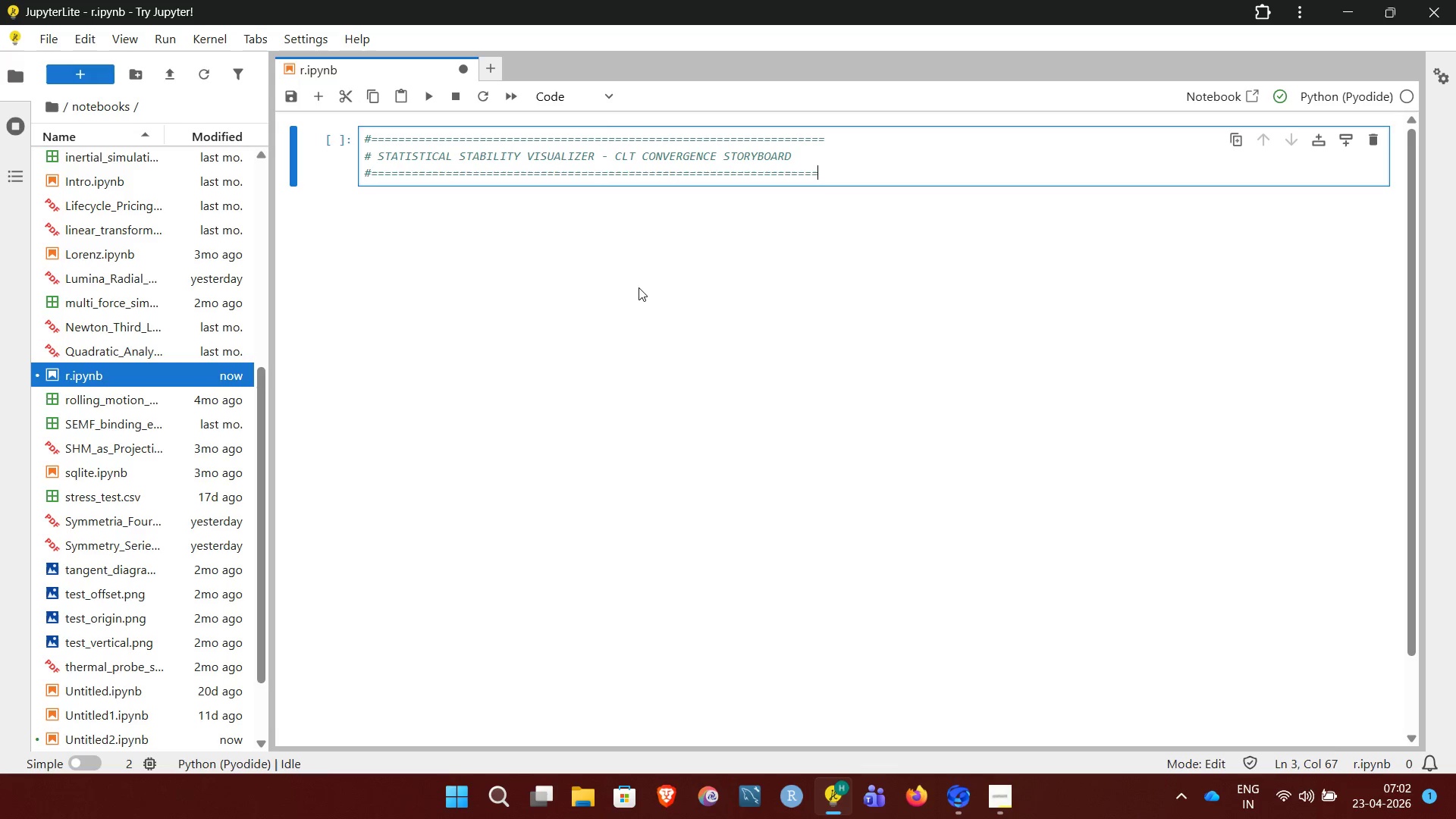 
key(Equal)
 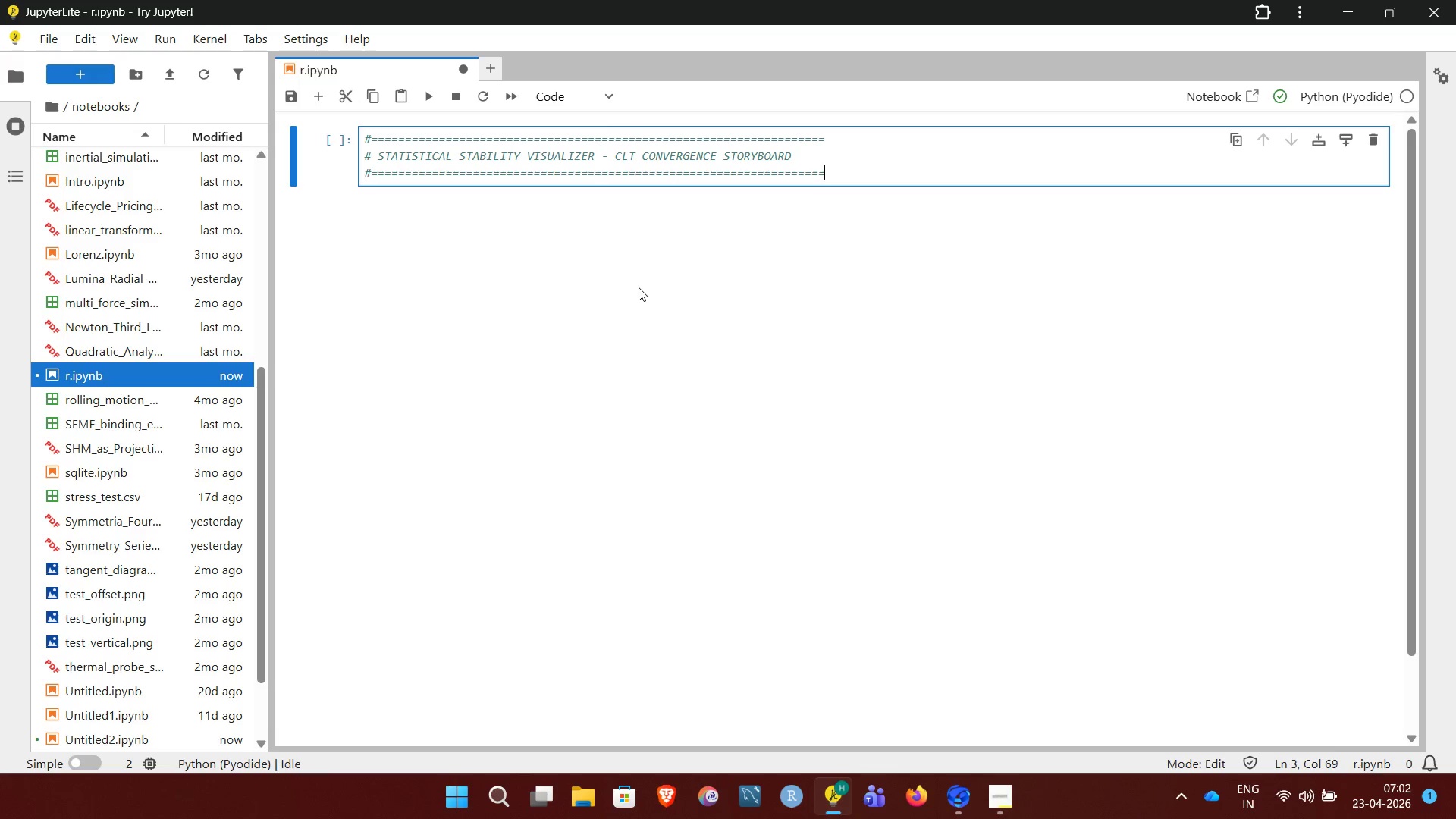 
key(Equal)
 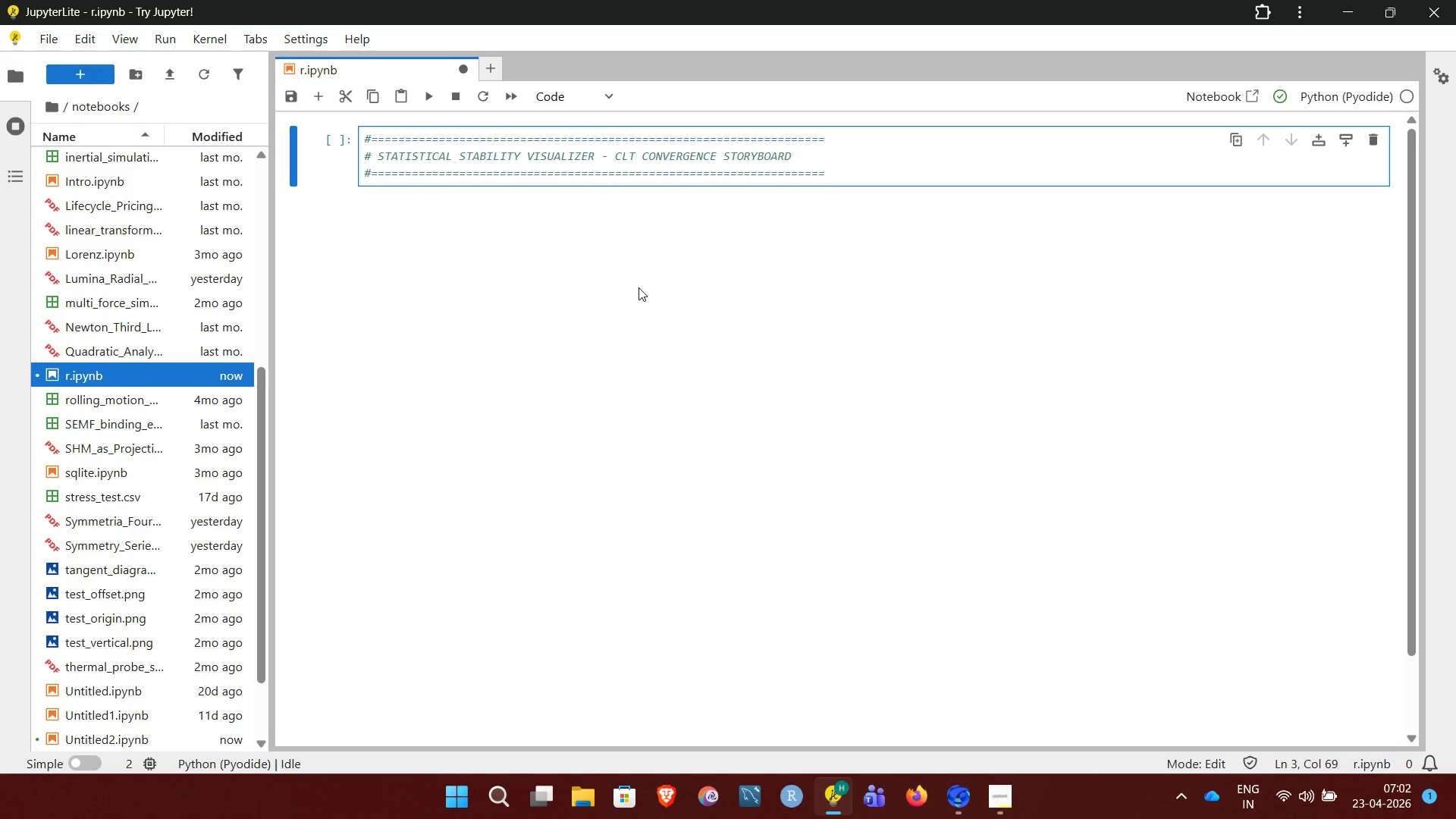 
key(Enter)
 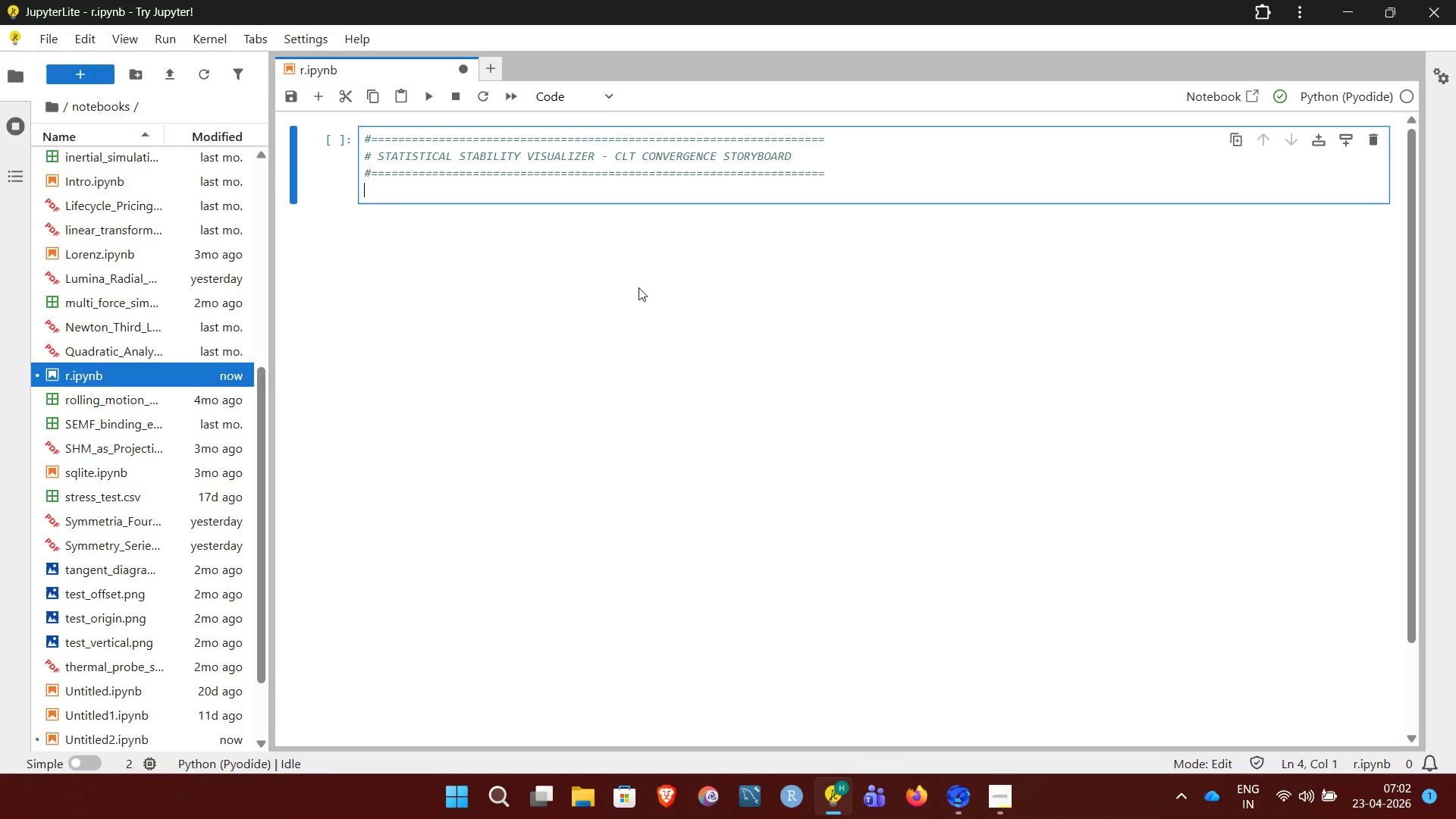 
key(Shift+Enter)
 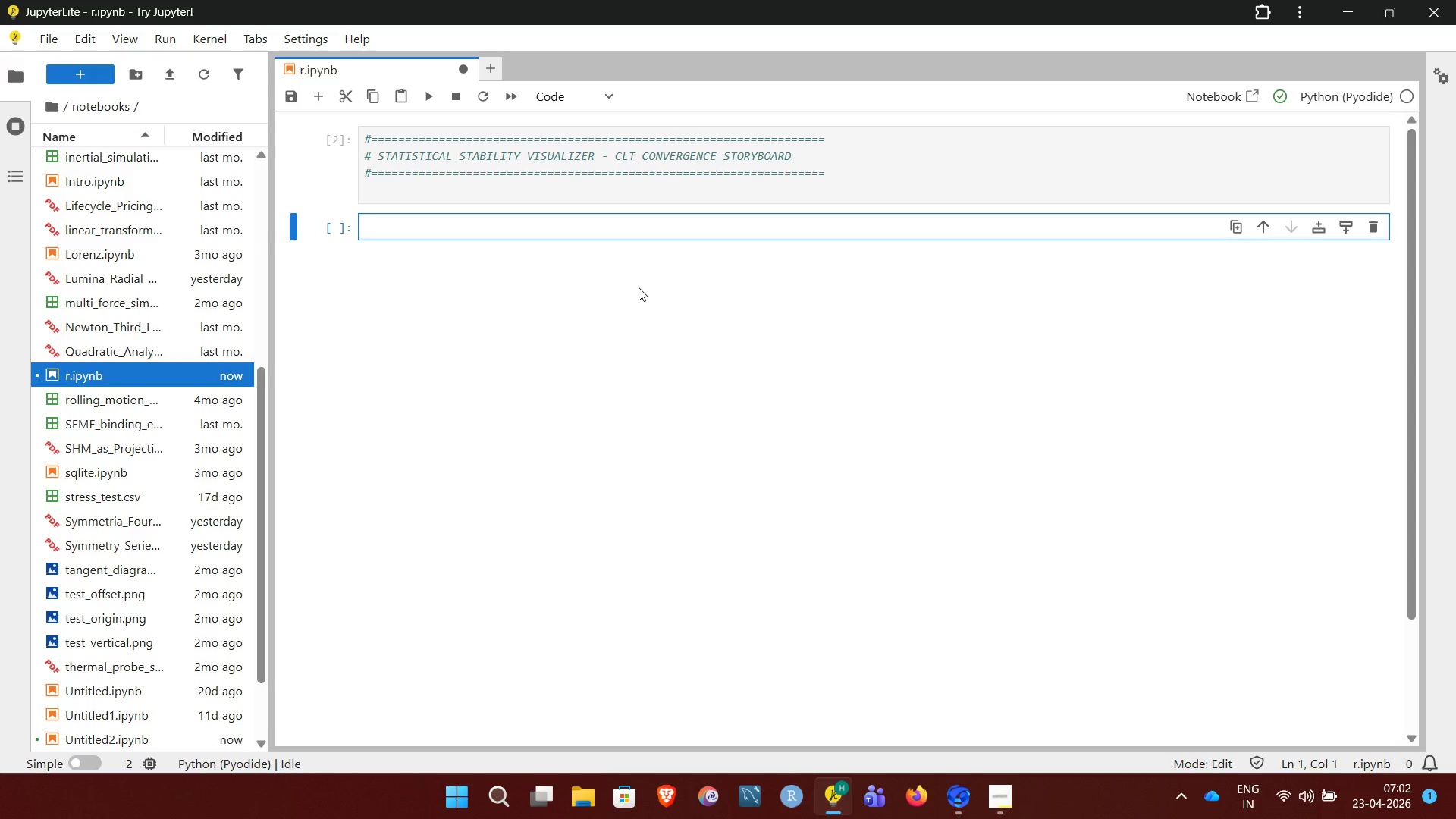 
key(Shift+3)
 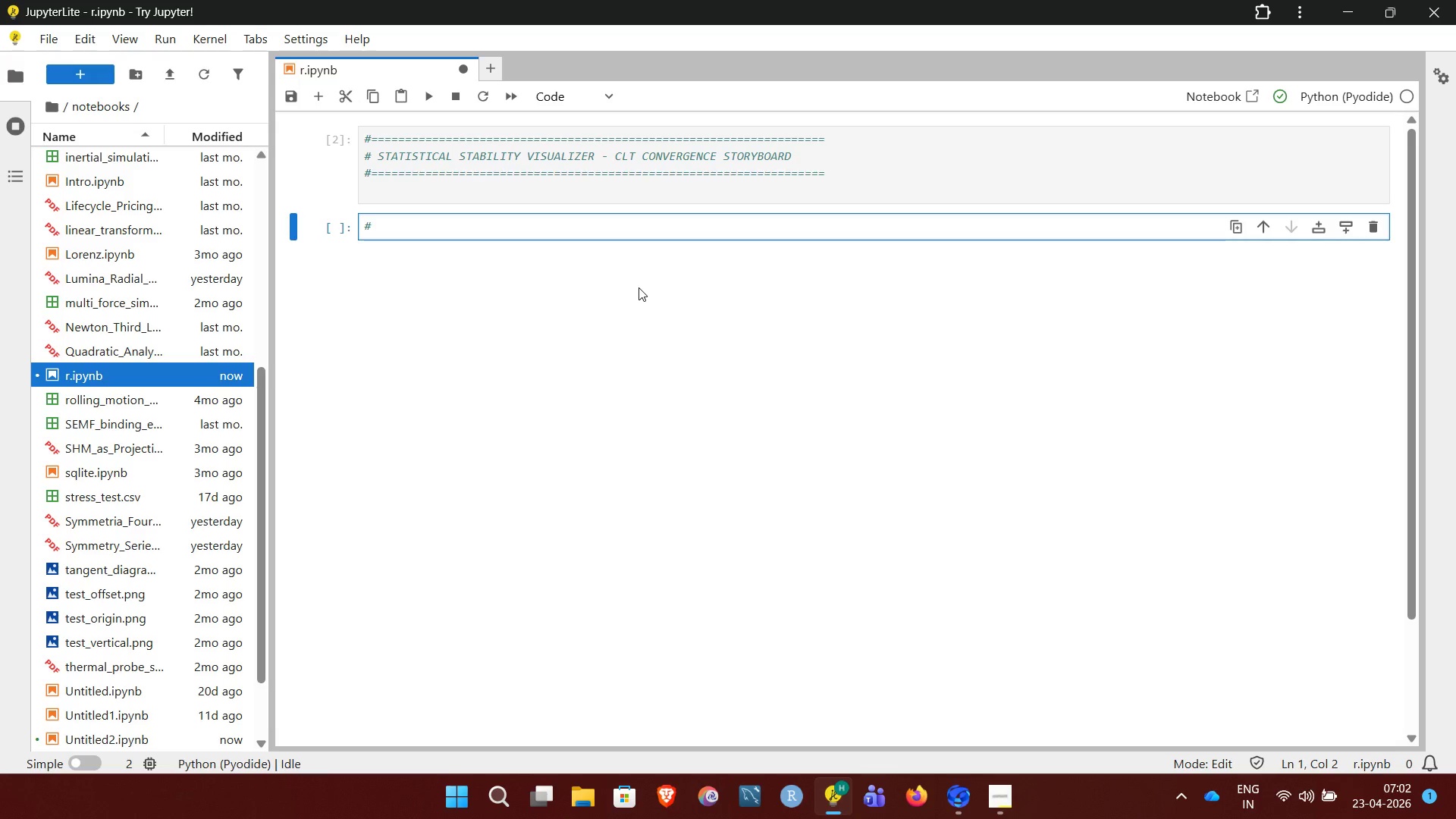 
hold_key(key=Equal, duration=1.52)
 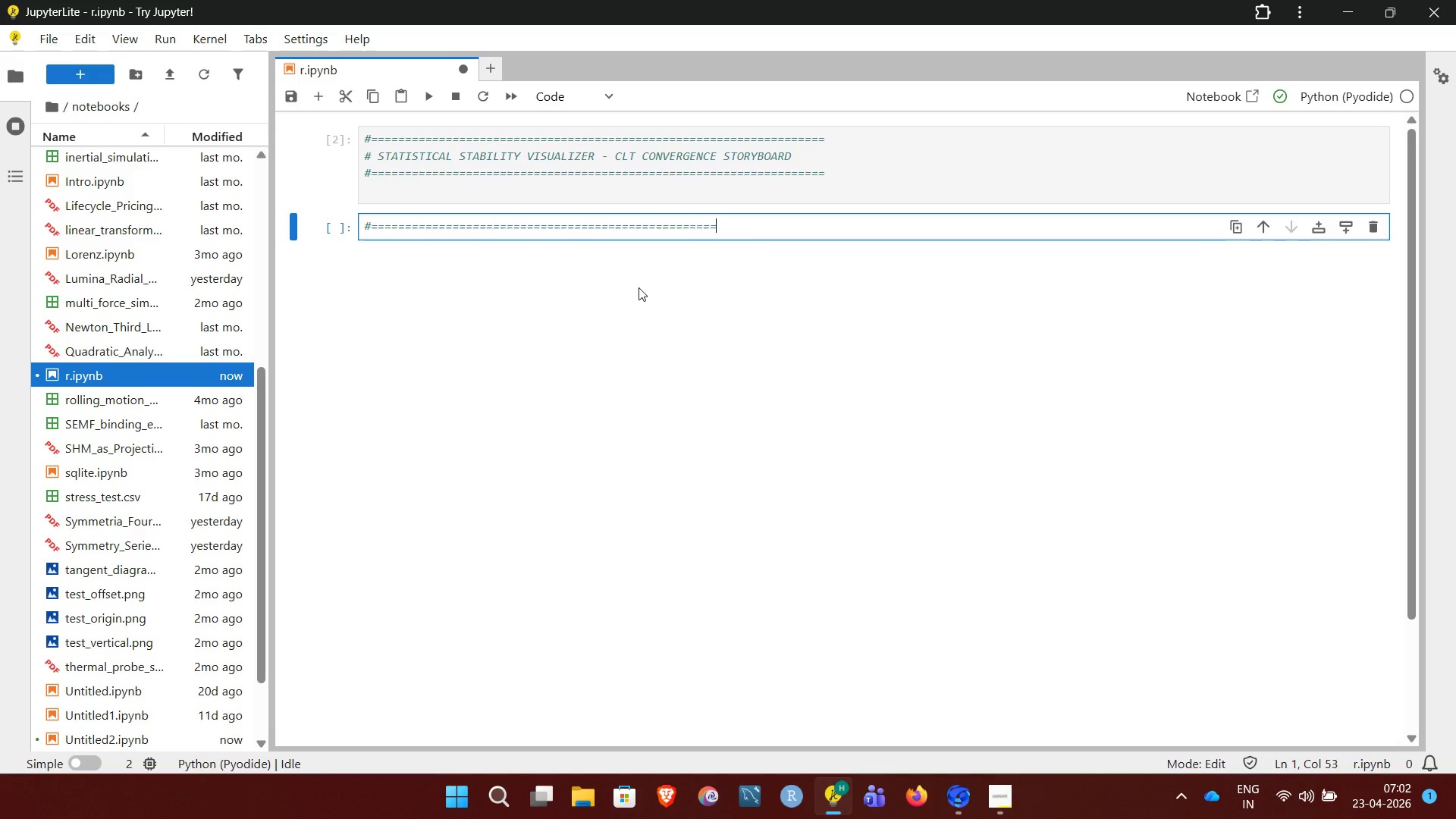 
hold_key(key=Equal, duration=0.88)
 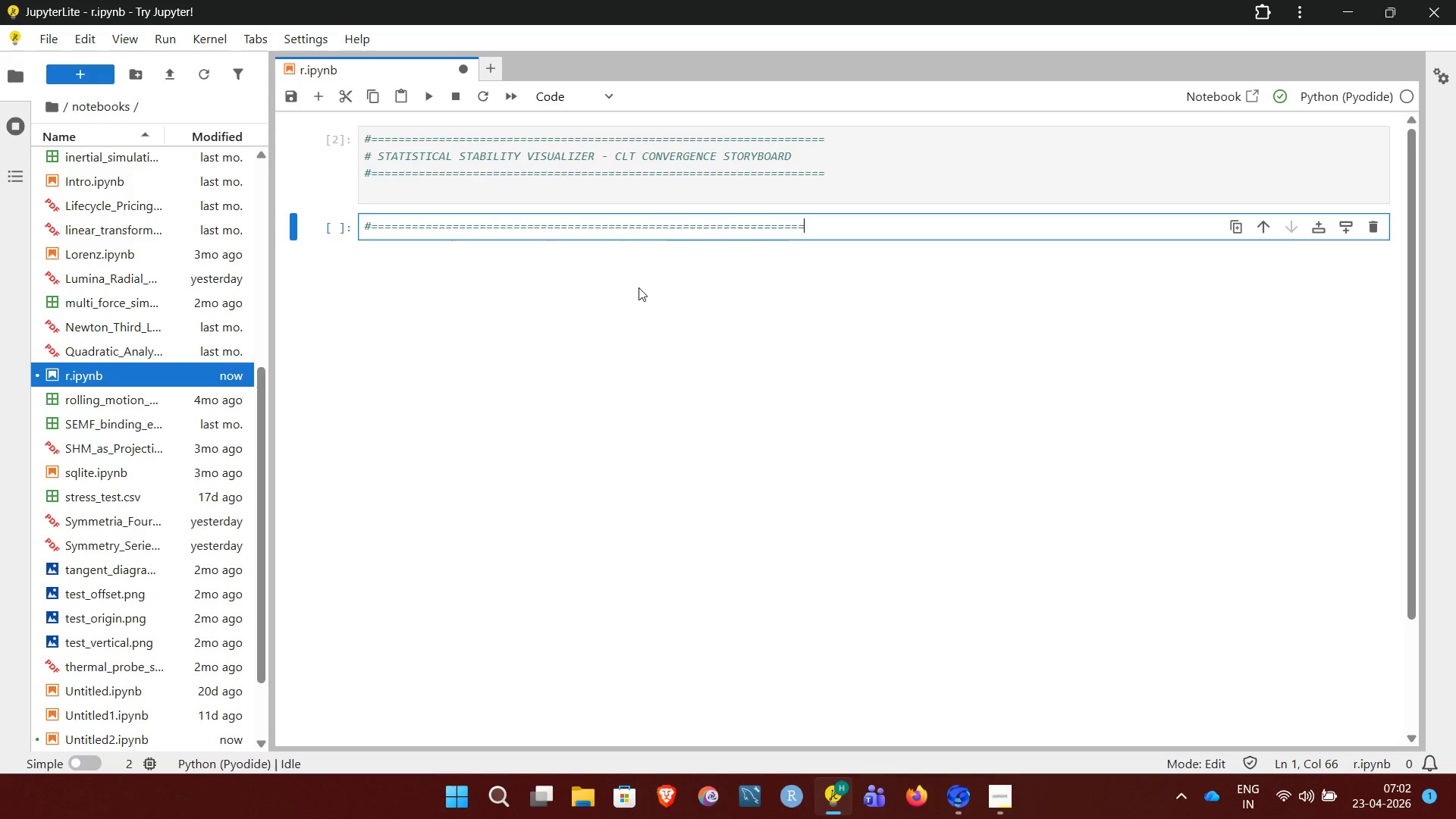 
key(Enter)
 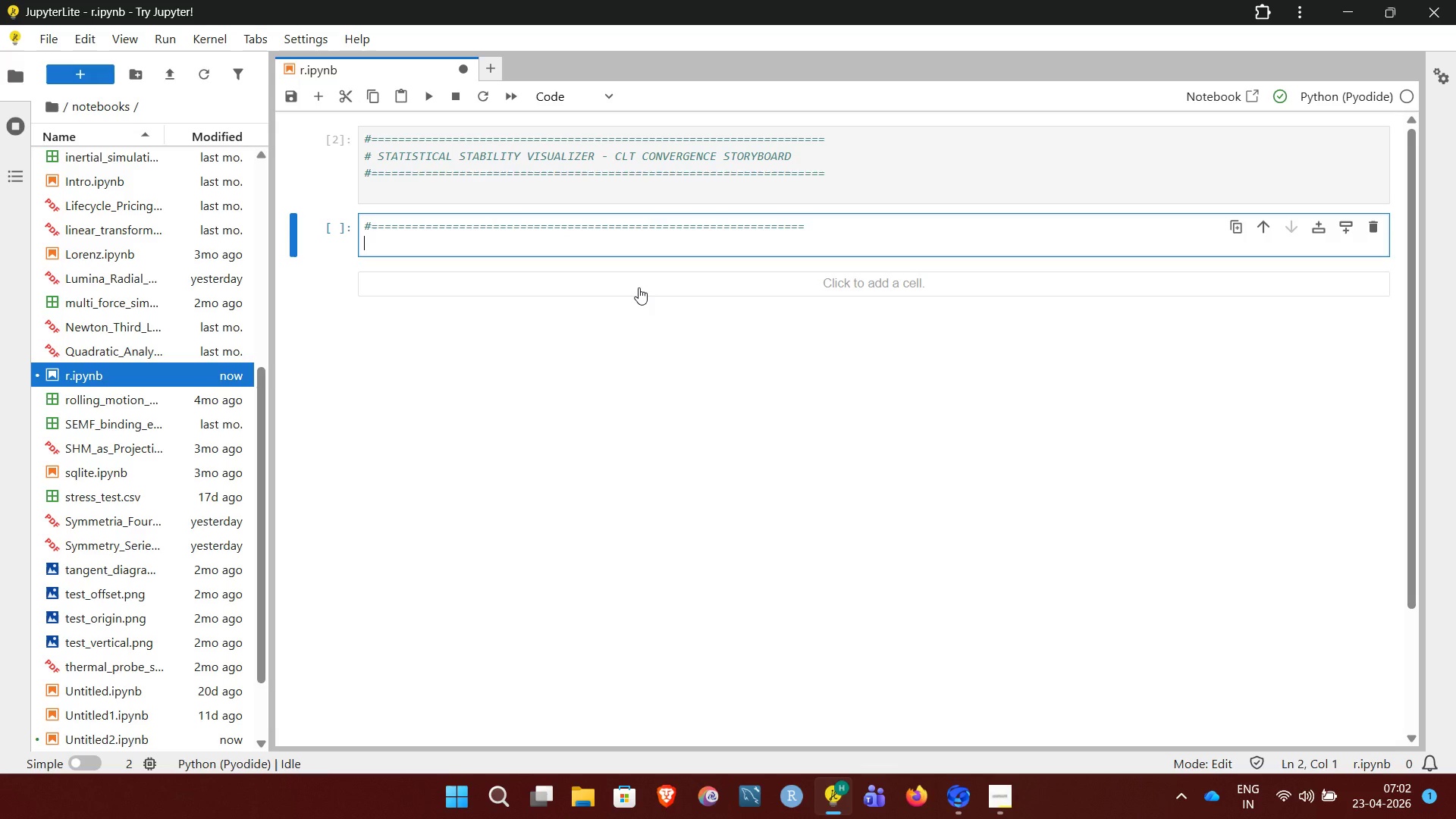 
type(# THEORY ( LATEX RENDERED))
 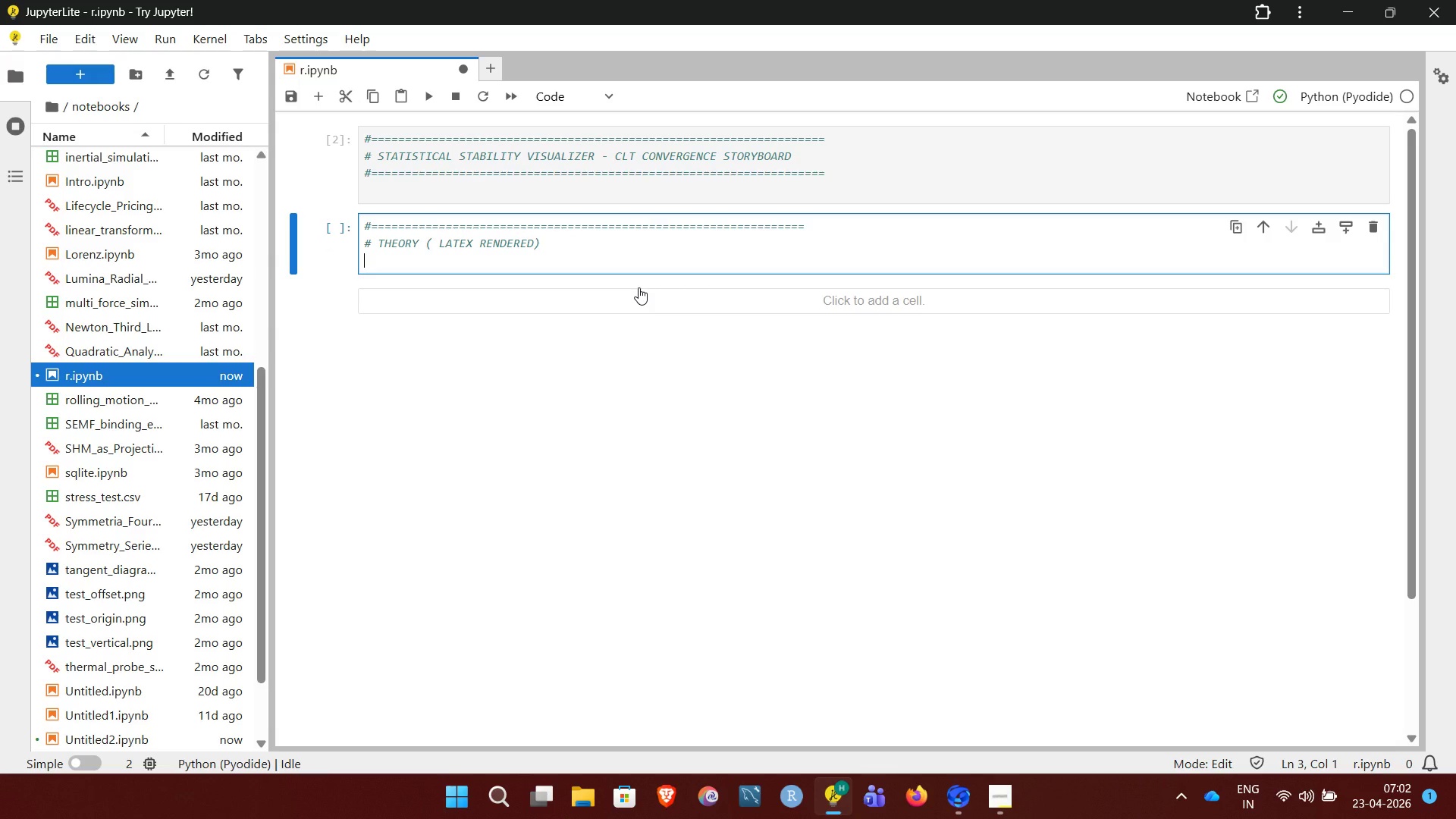 
 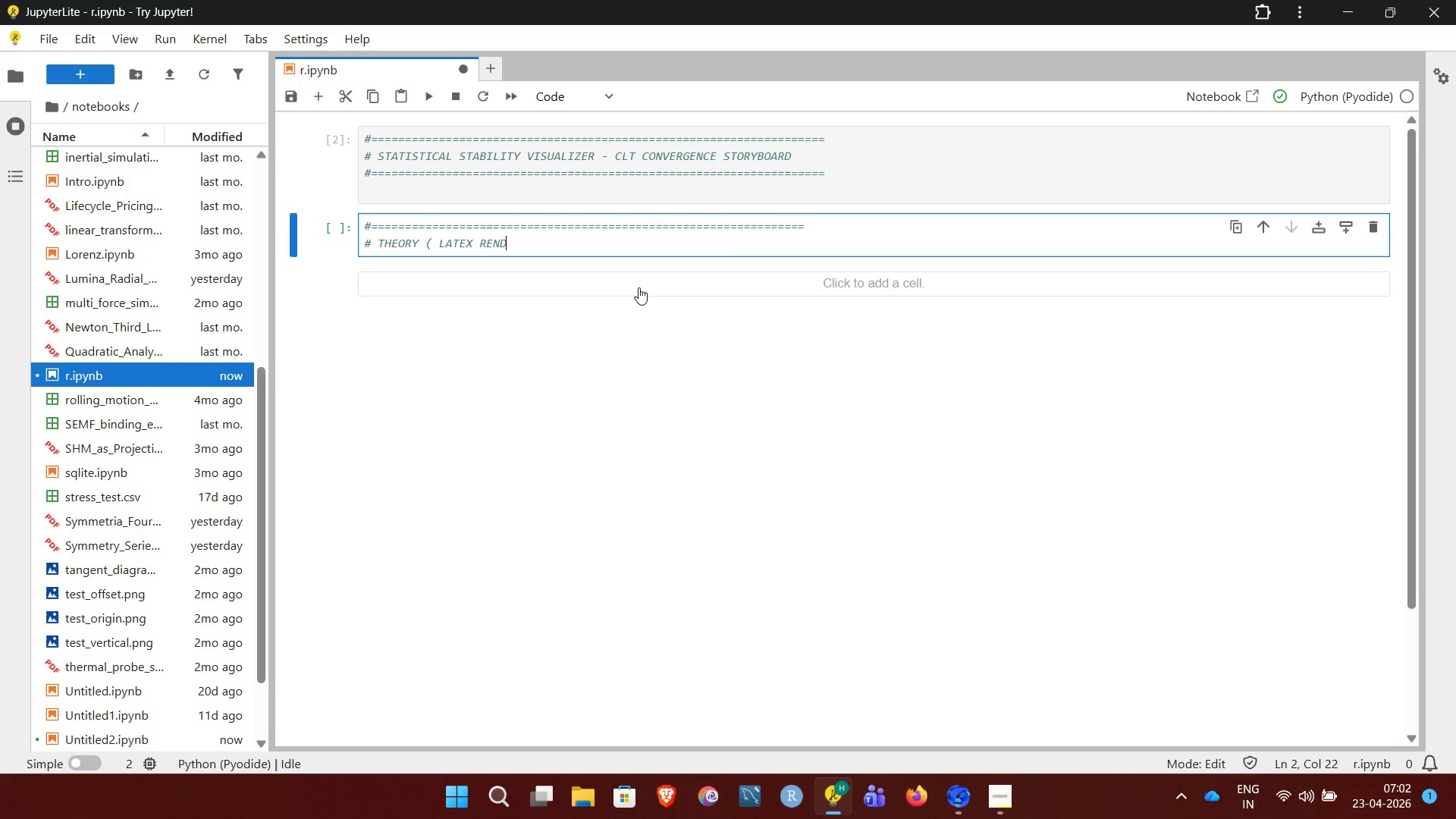 
key(Enter)
 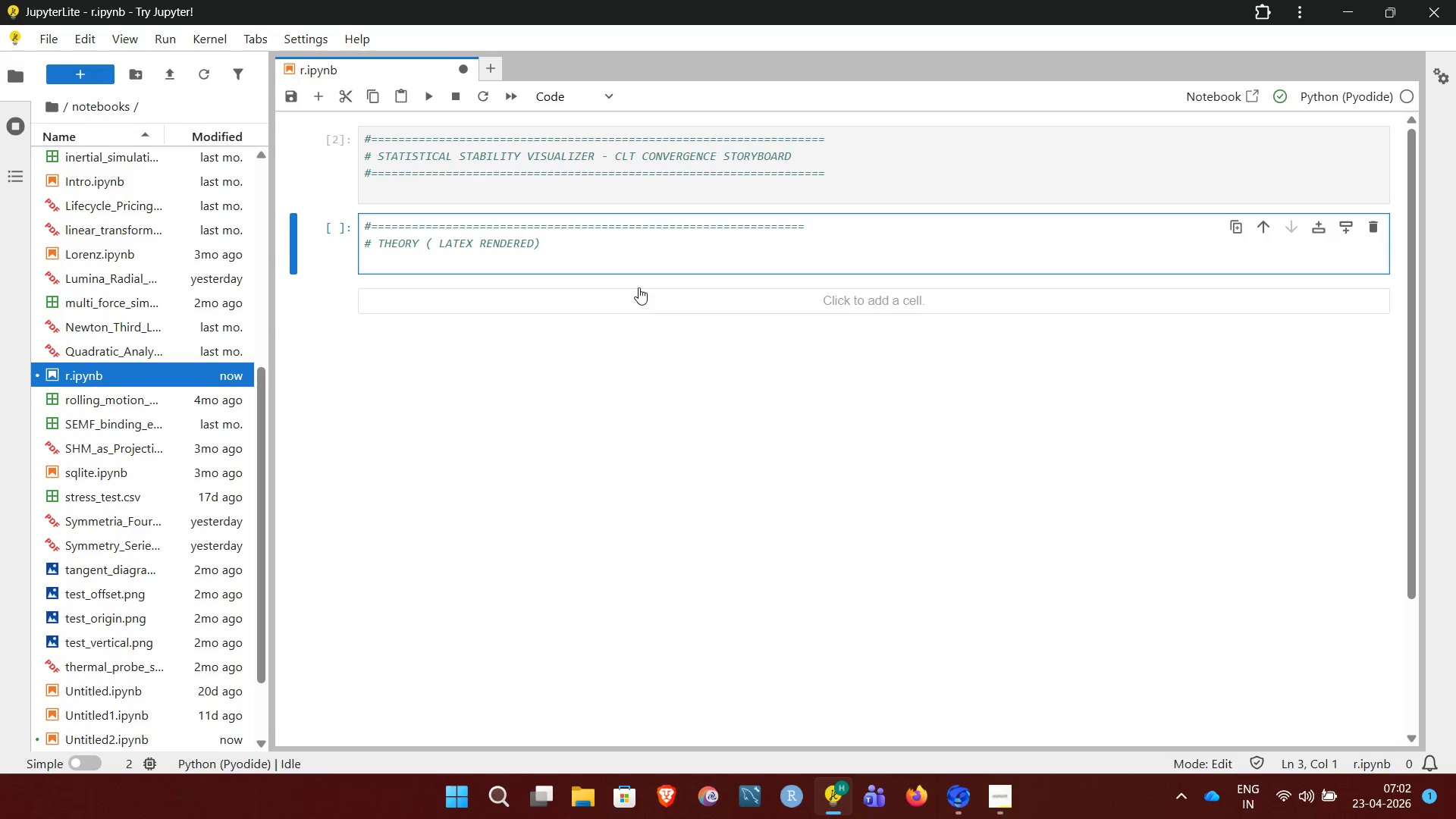 
key(Shift+3)
 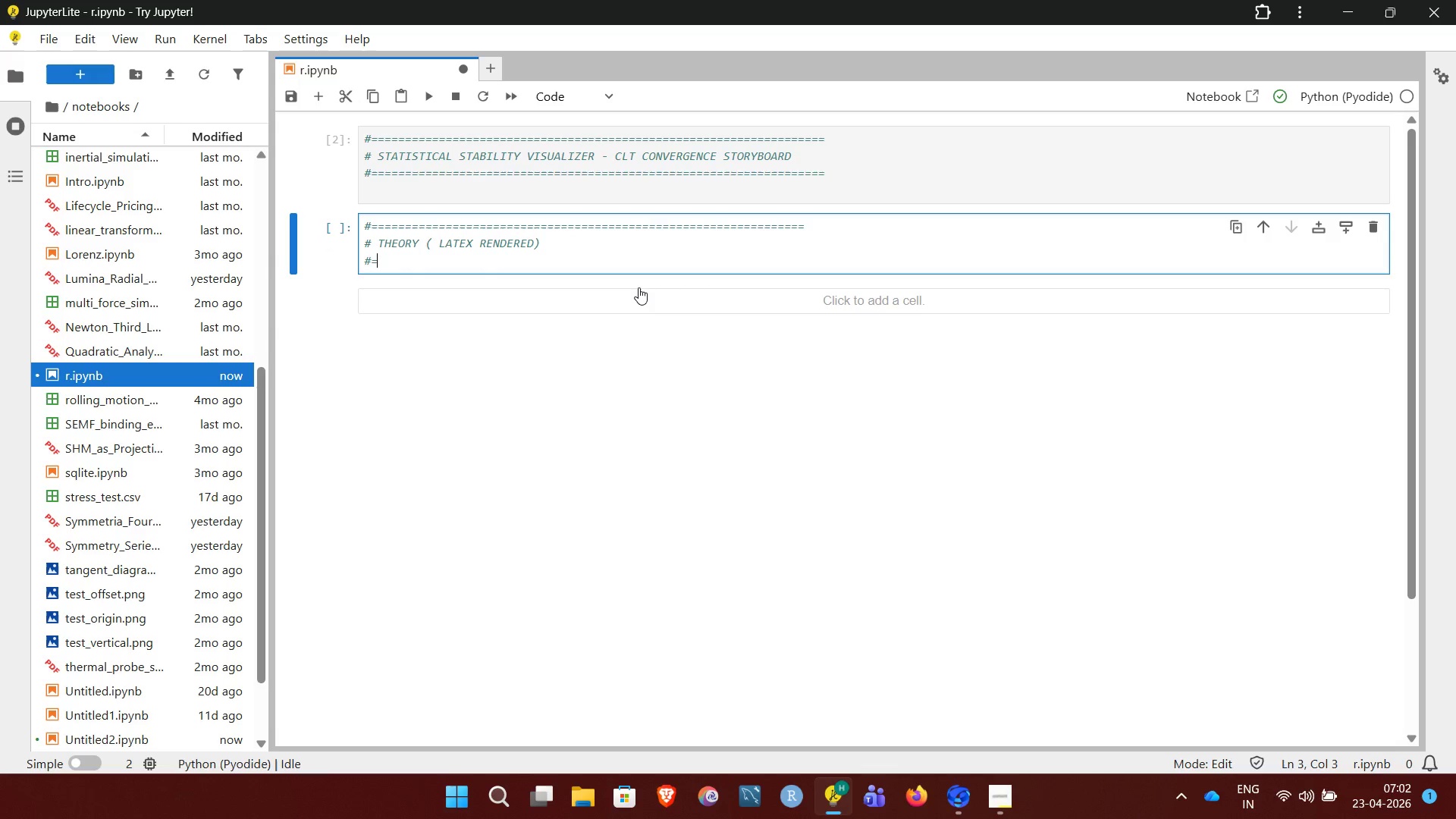 
hold_key(key=Equal, duration=1.52)
 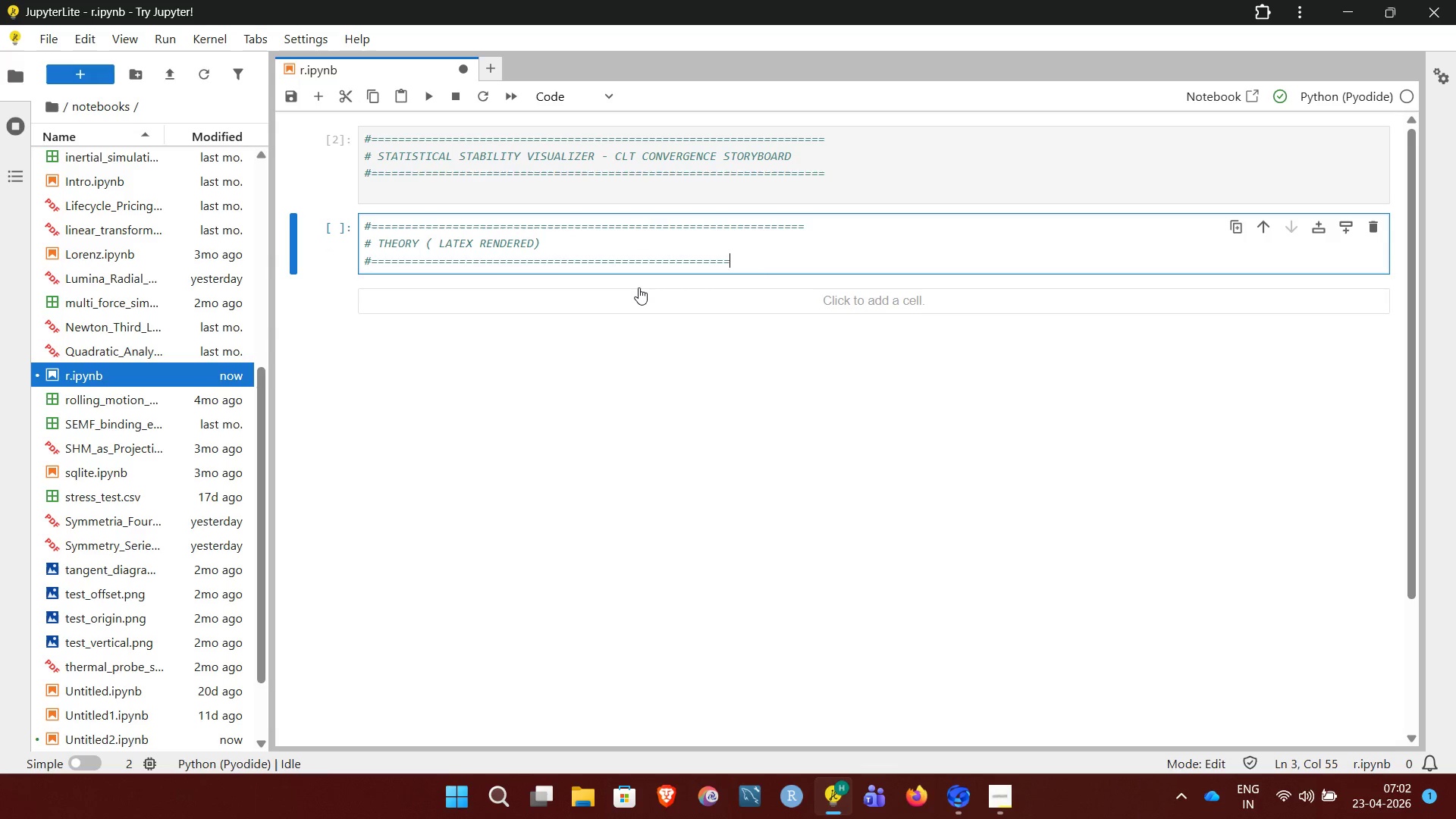 
hold_key(key=Equal, duration=0.8)
 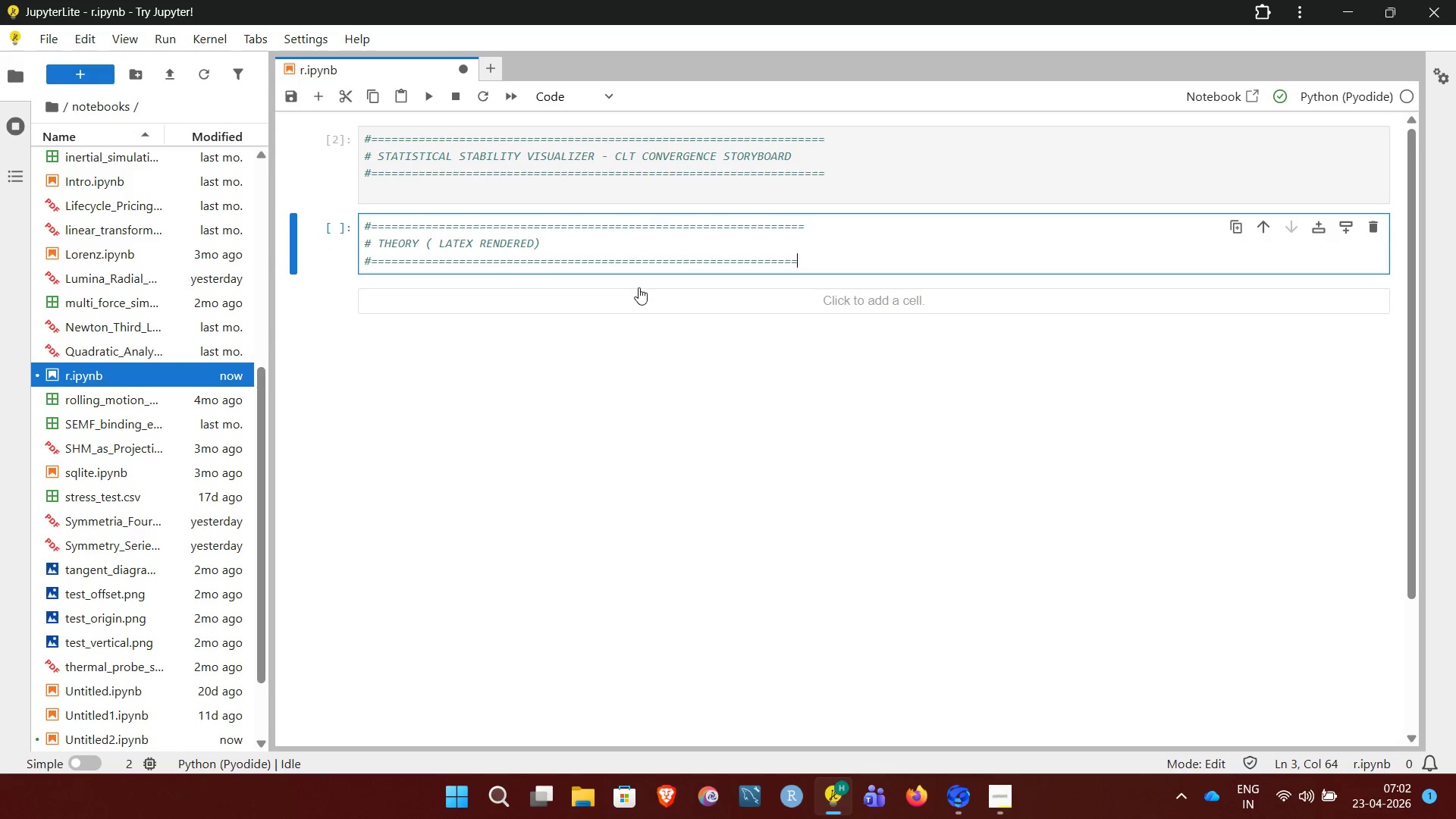 
key(Equal)
 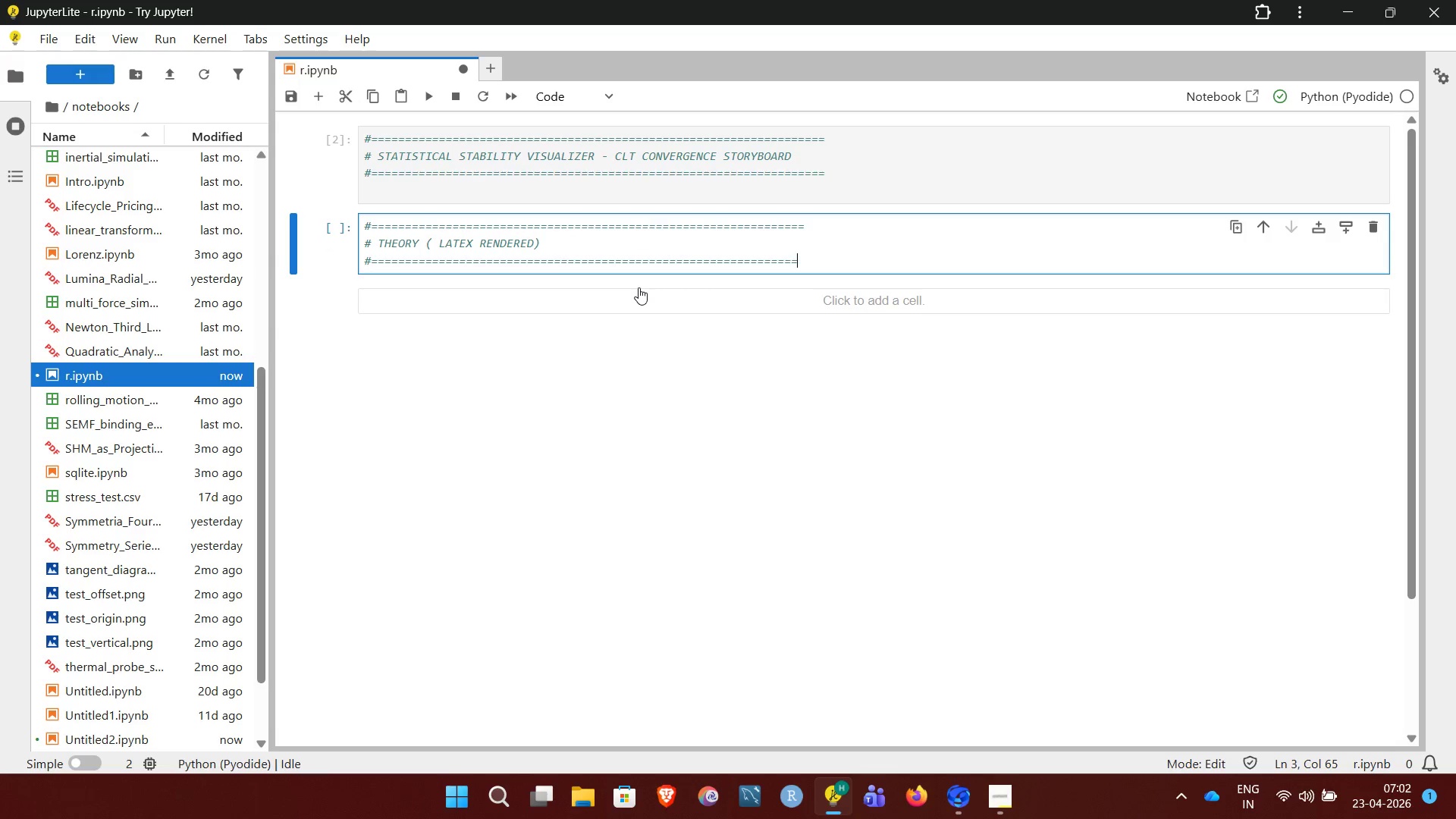 
key(Equal)
 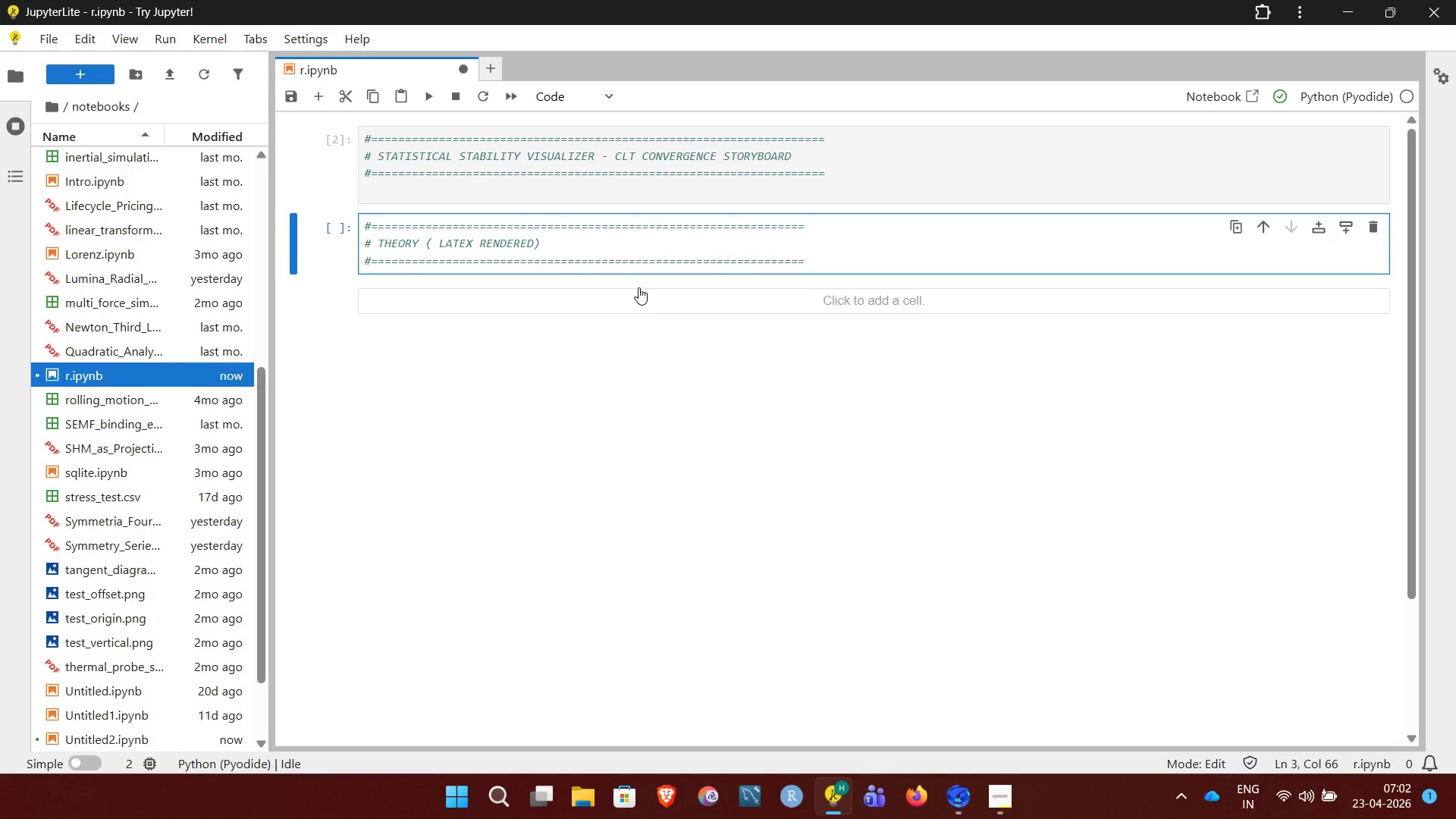 
key(Enter)
 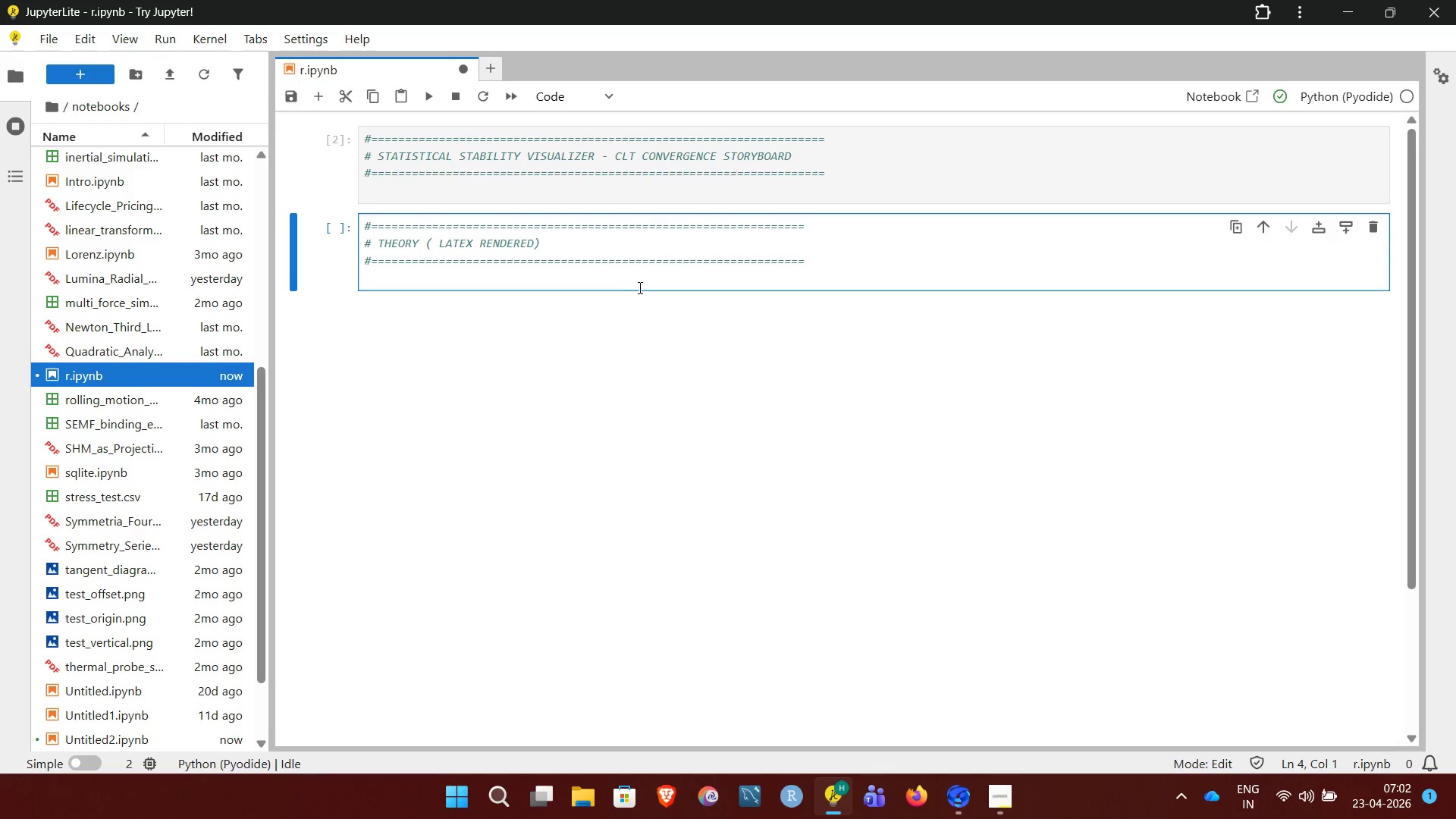 
type(from IPython.s)
key(Backspace)
type(display import display, math)
 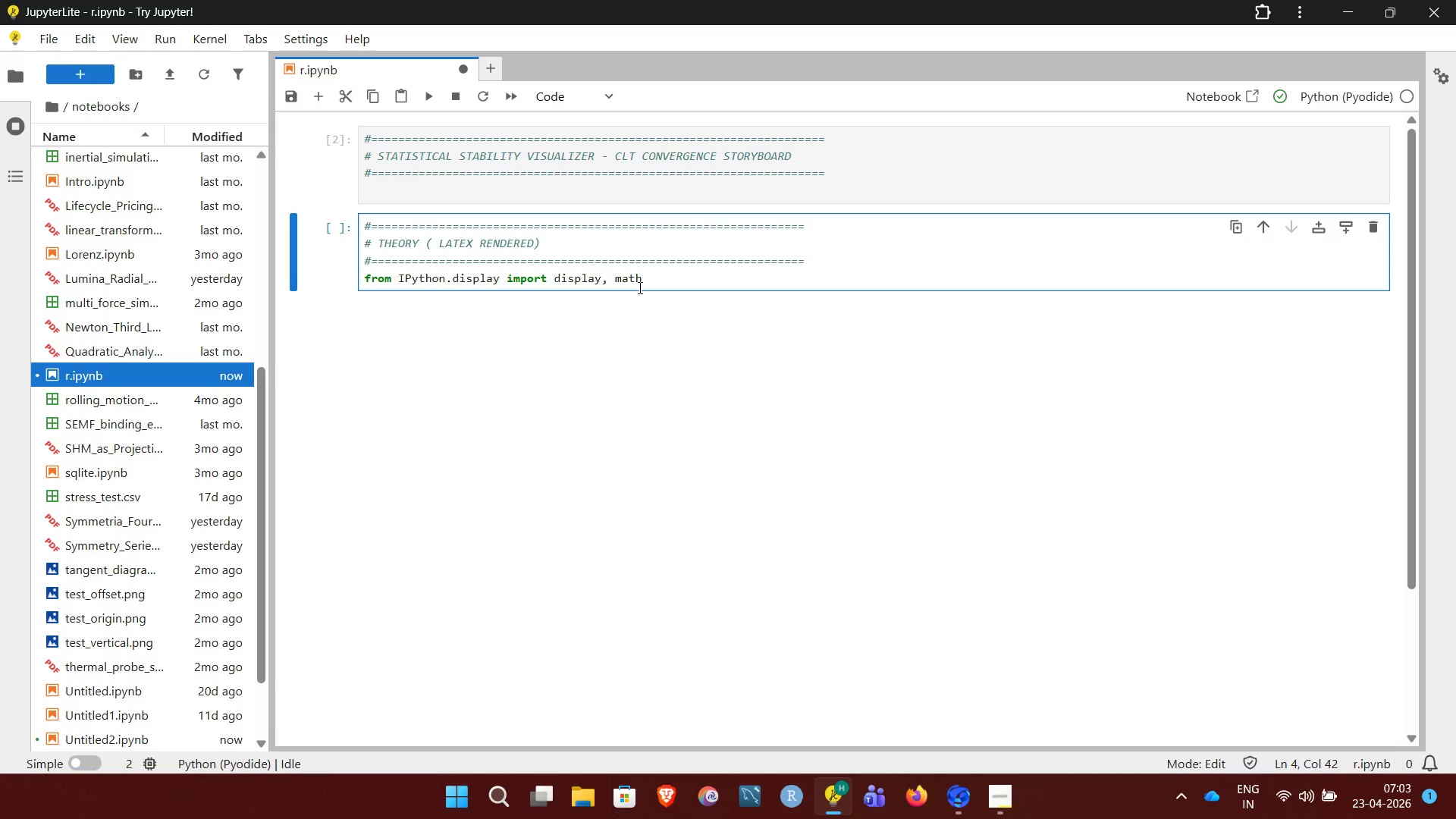 
key(Enter)
 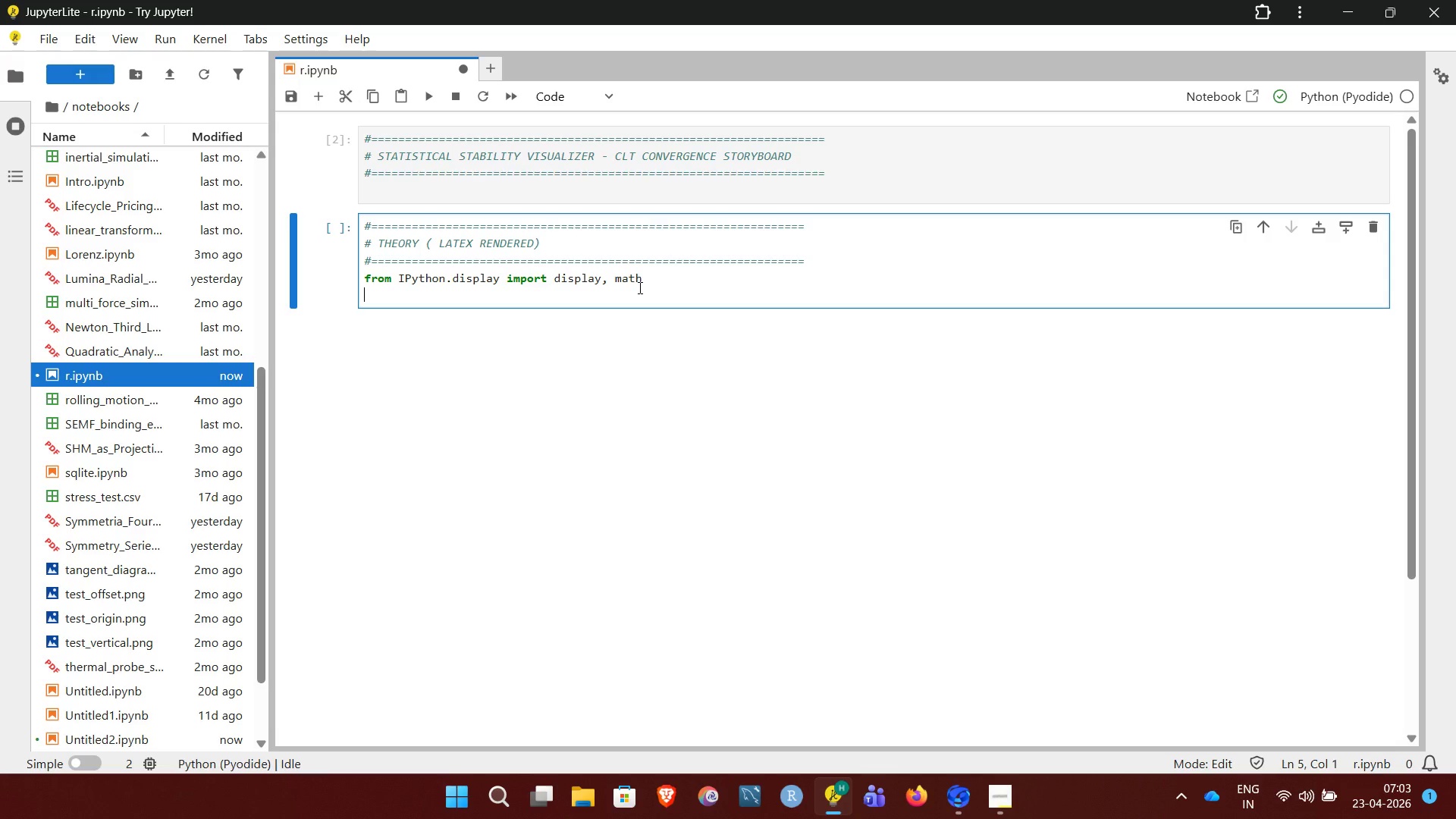 
key(Enter)
 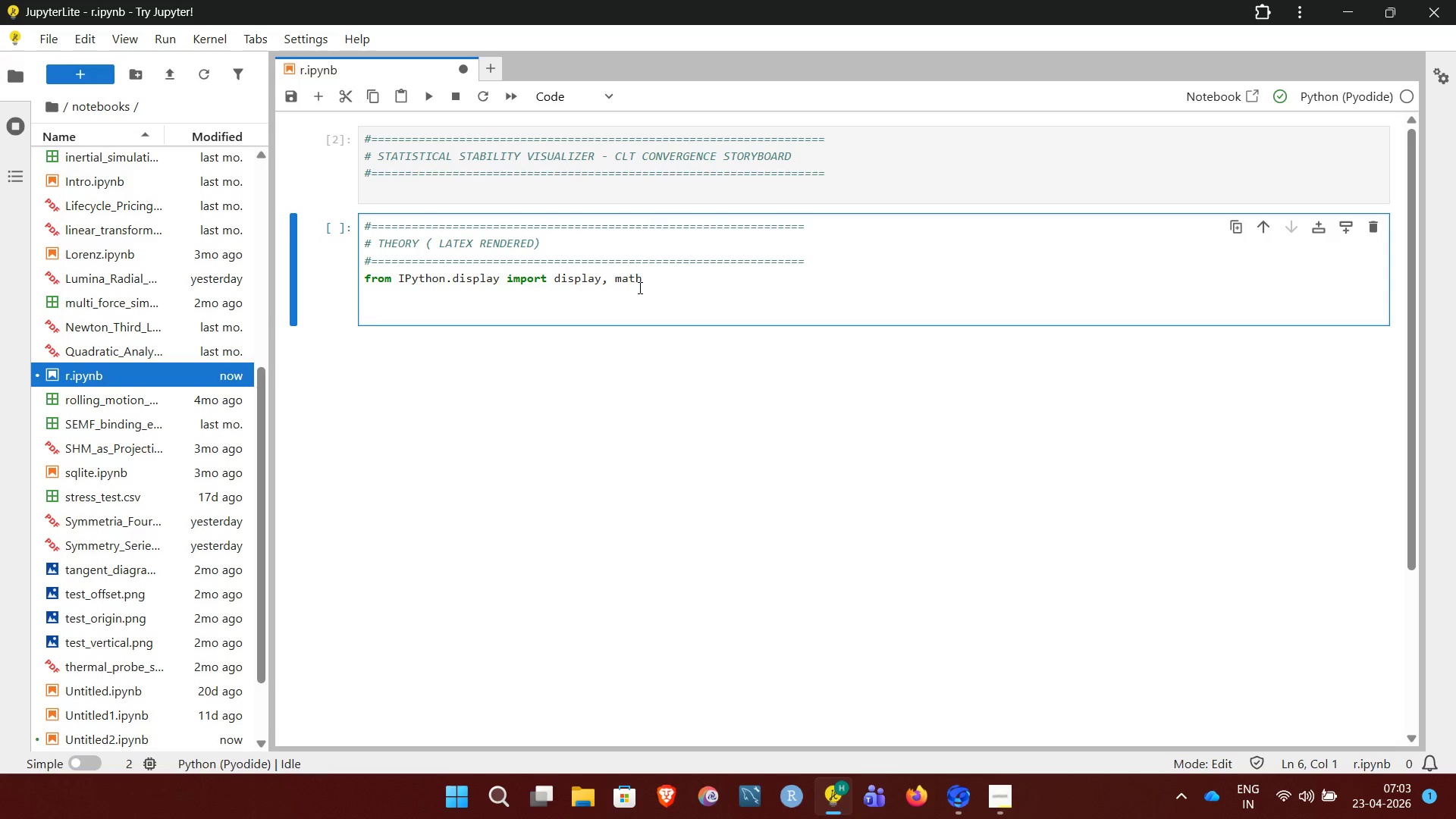 
type(di)
 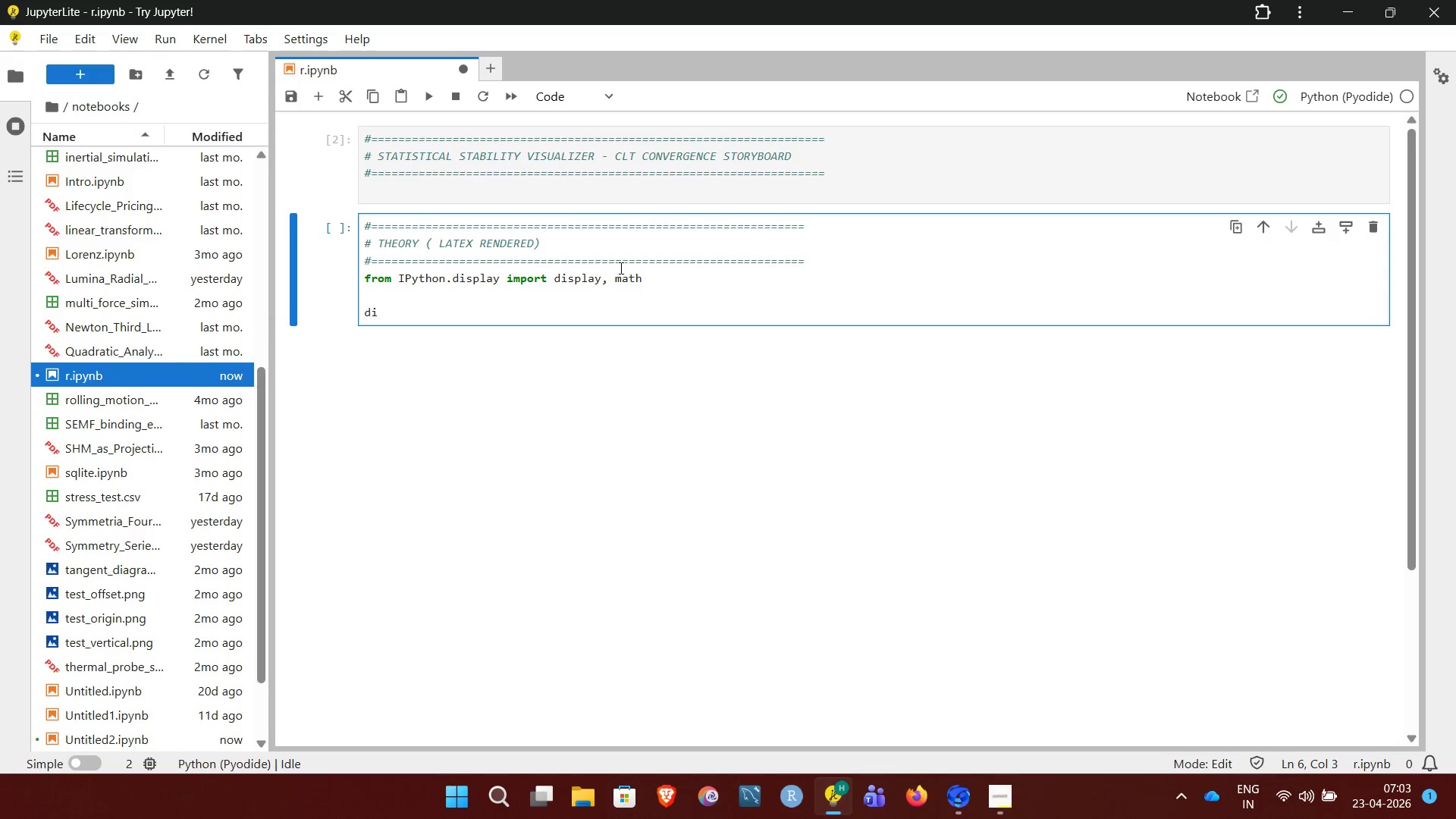 
left_click([618, 278])
 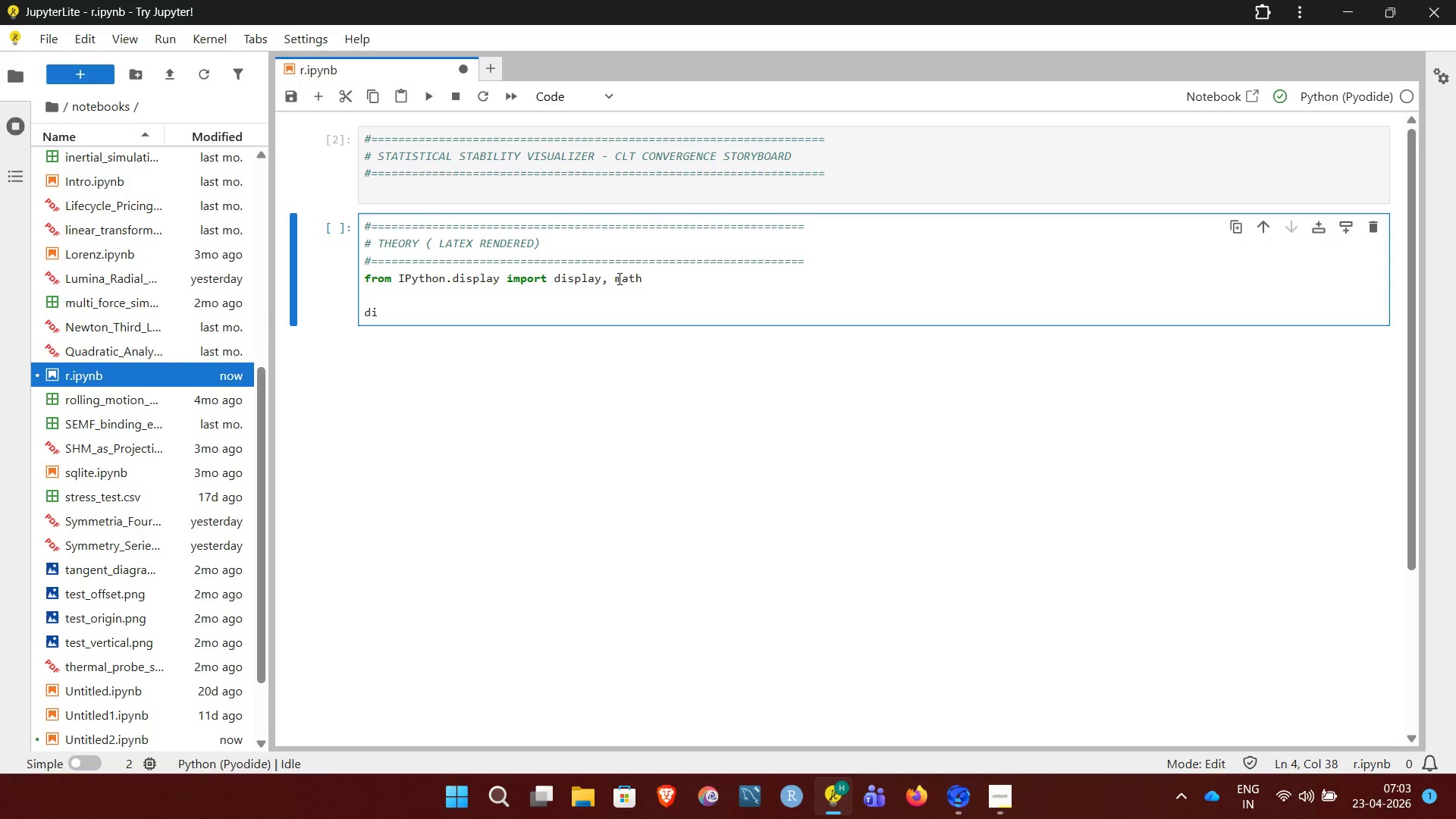 
key(ArrowRight)
 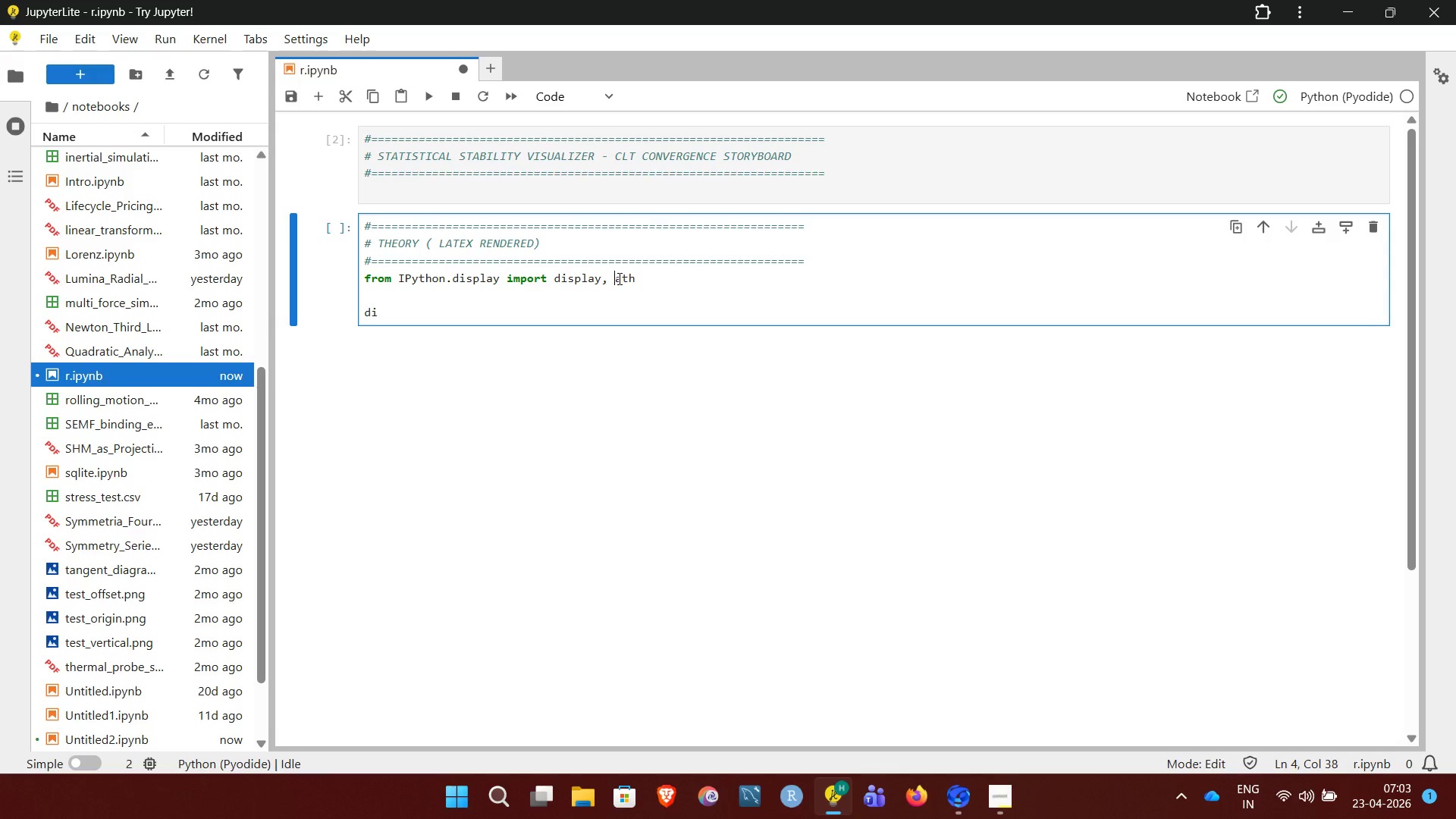 
key(Backspace)
 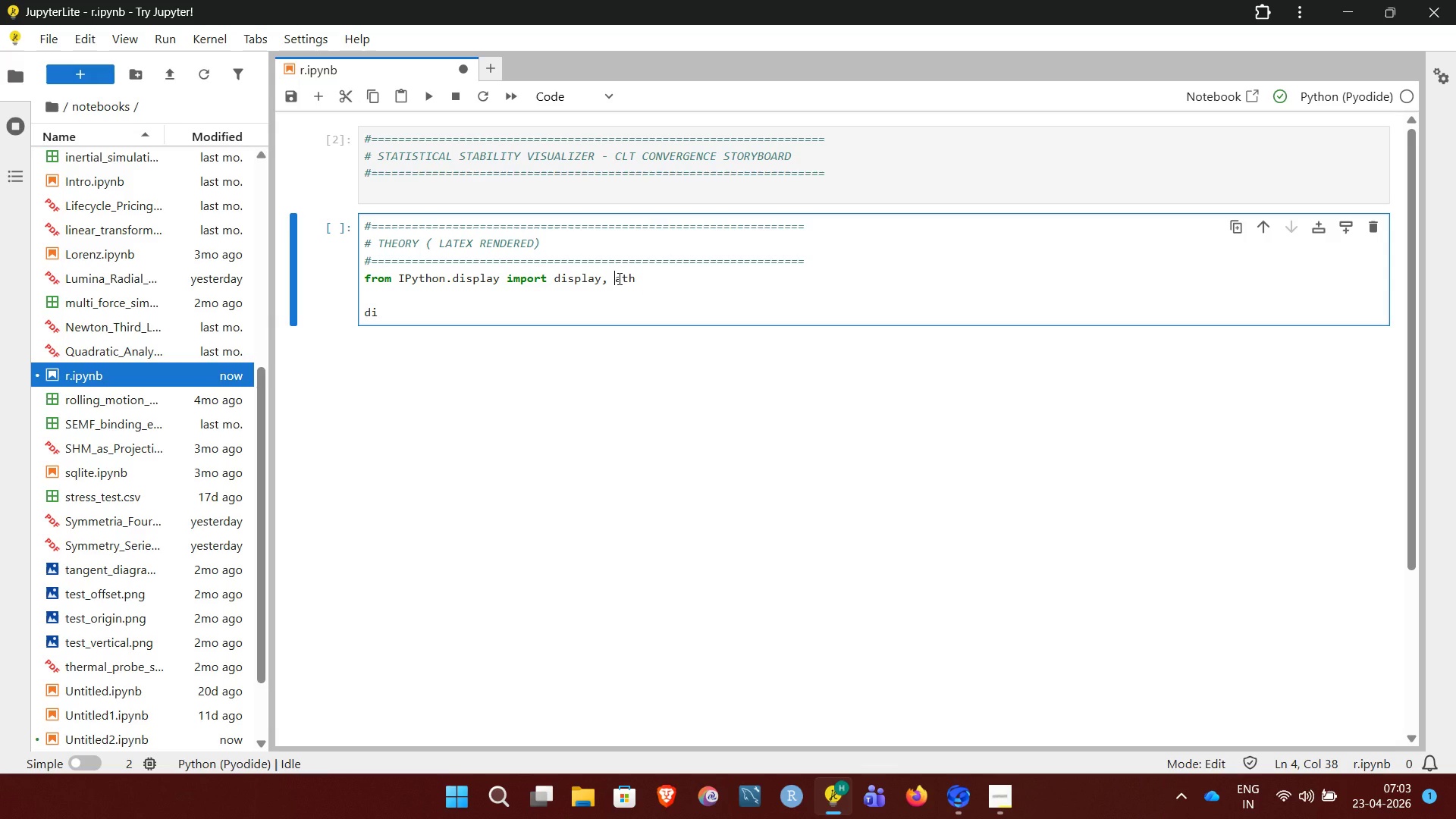 
key(CapsLock)
 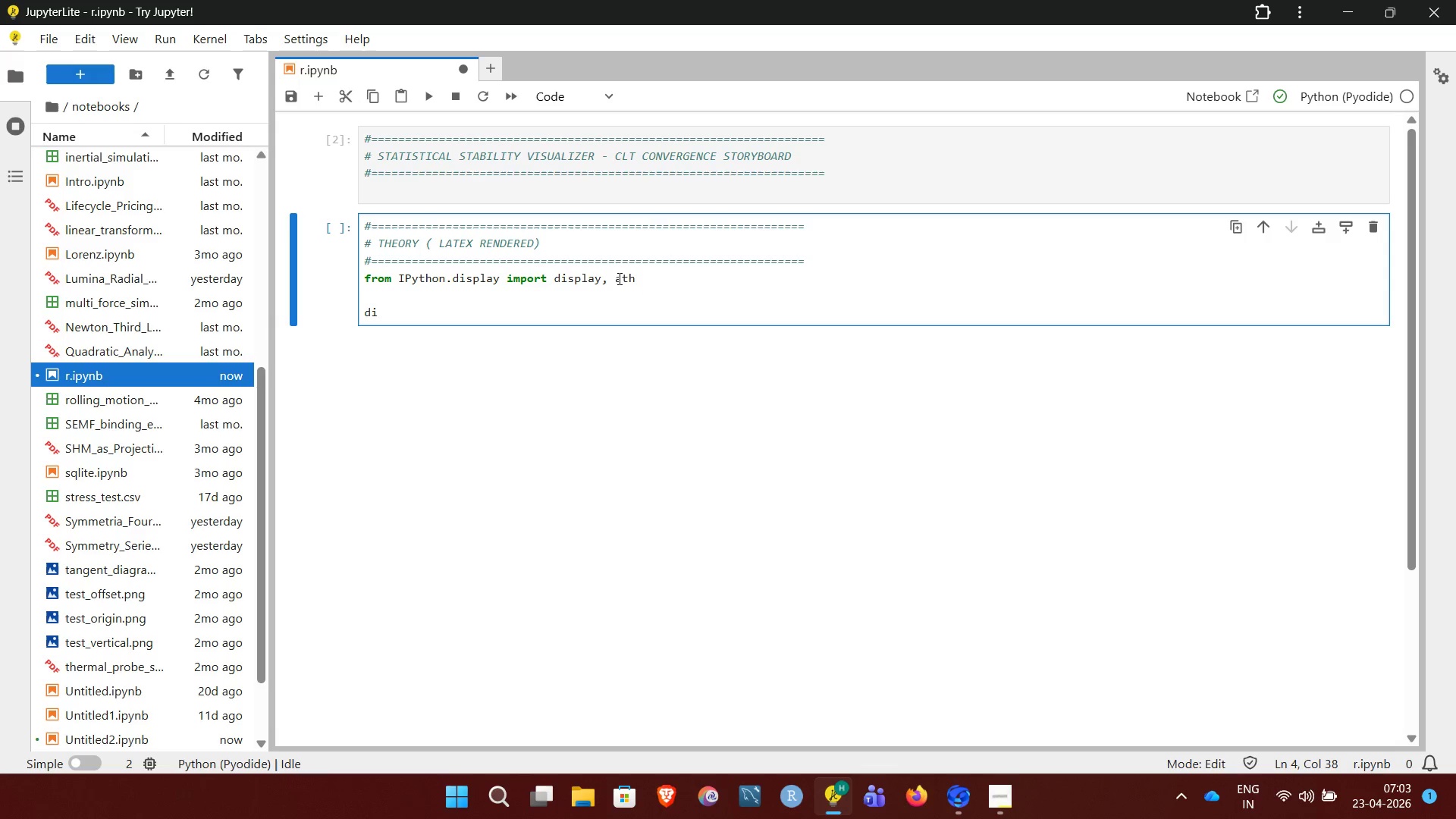 
key(M)
 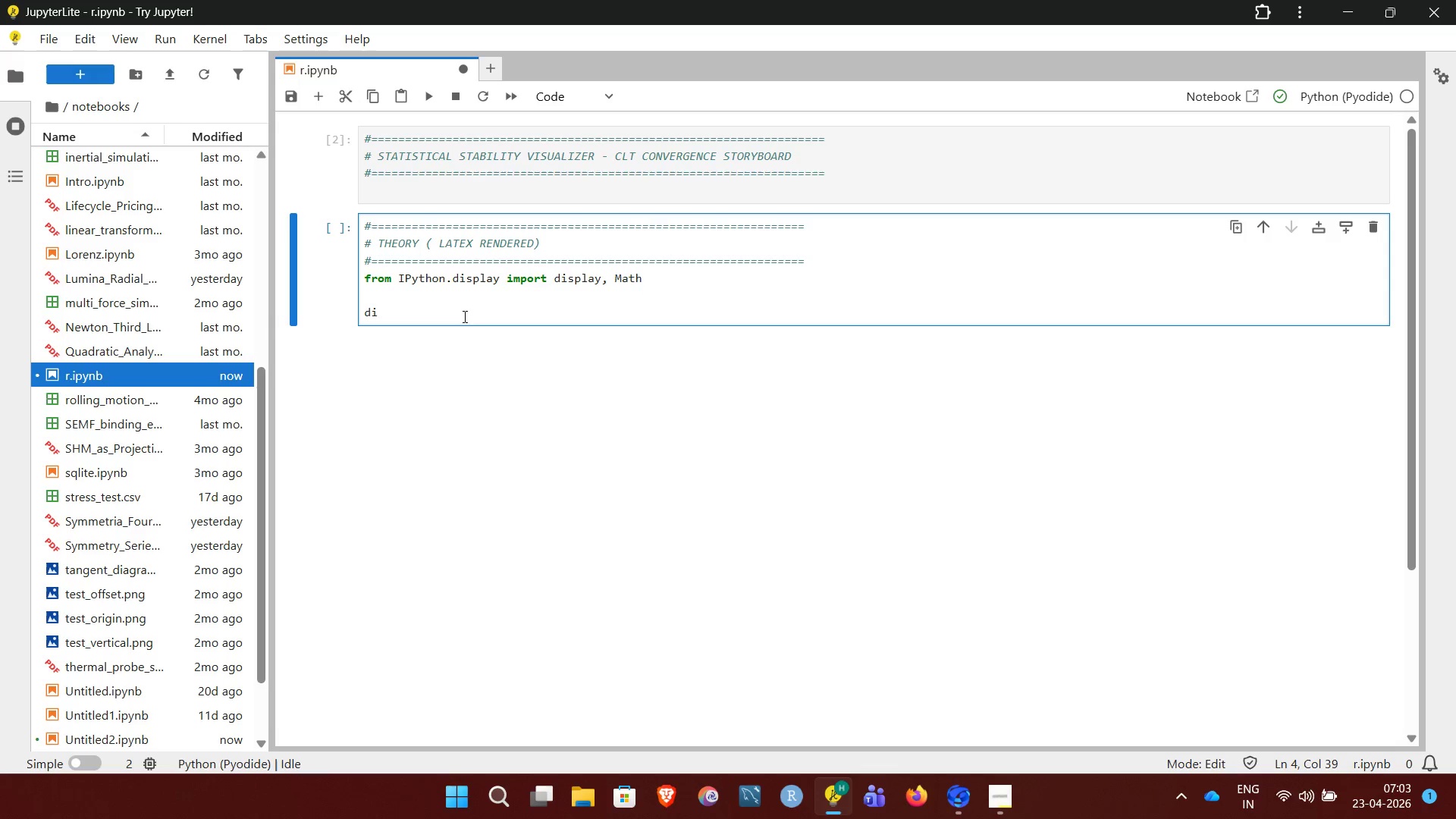 
left_click([453, 310])
 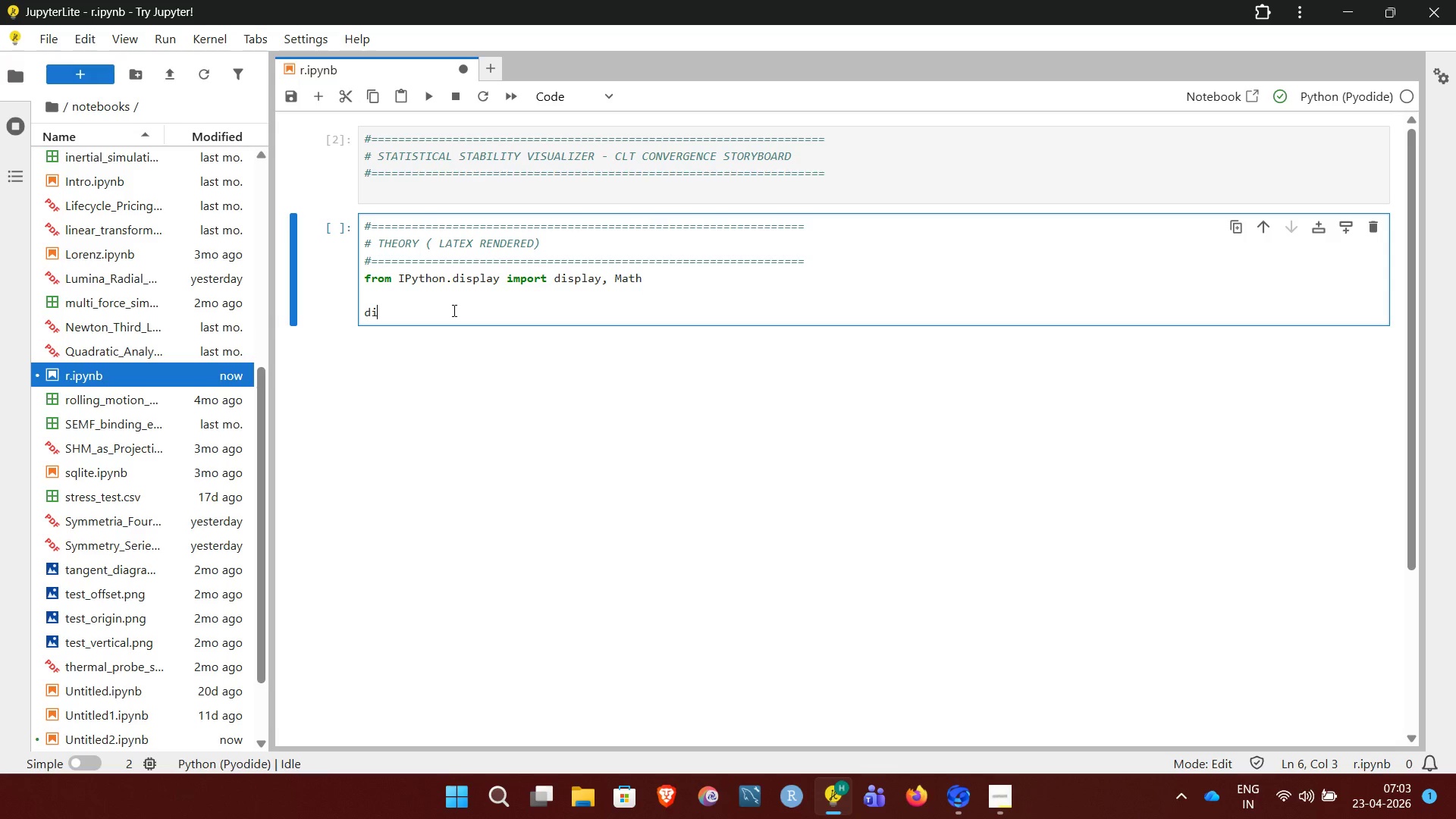 
type(splay(Math(r""")
 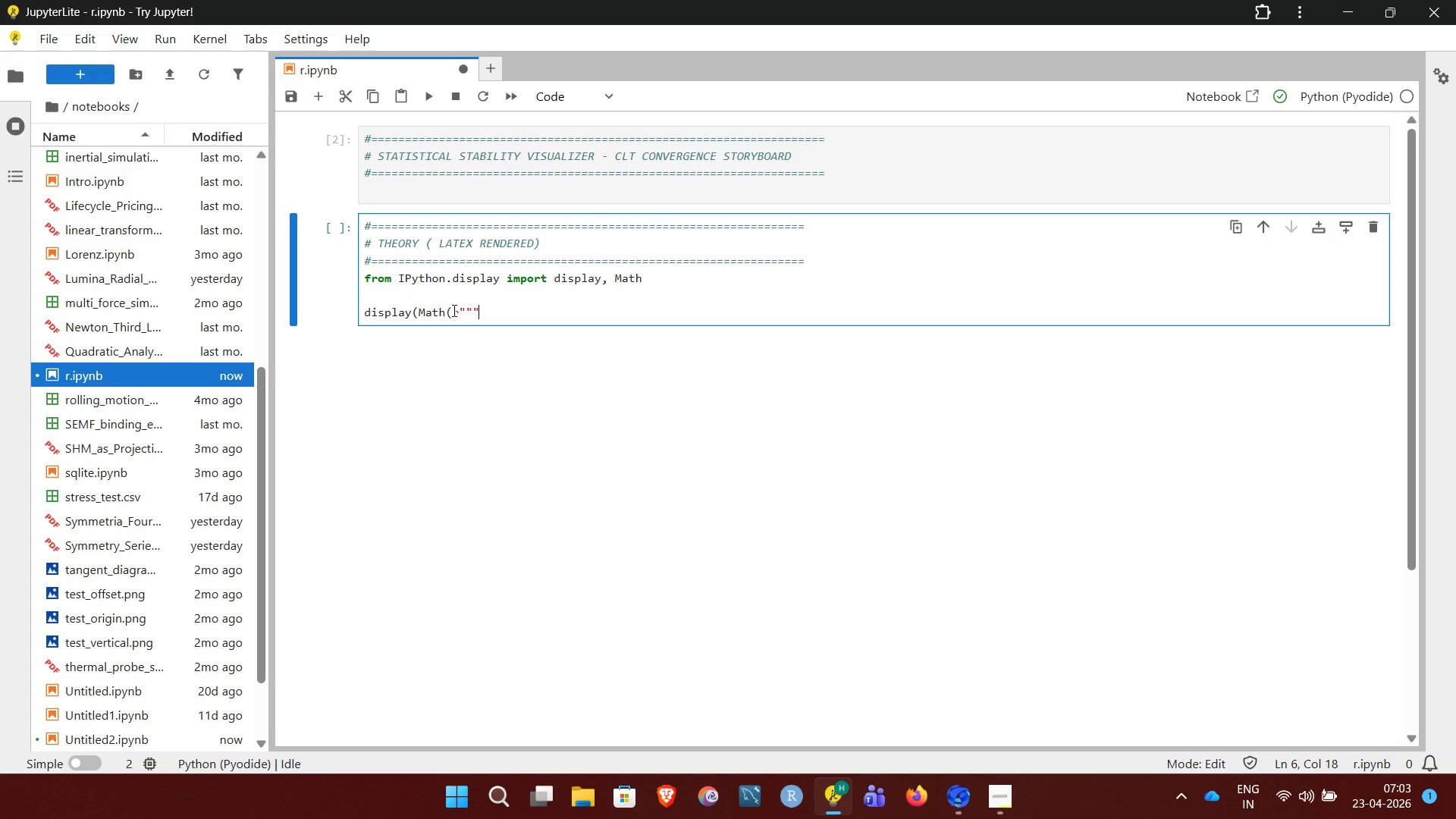 